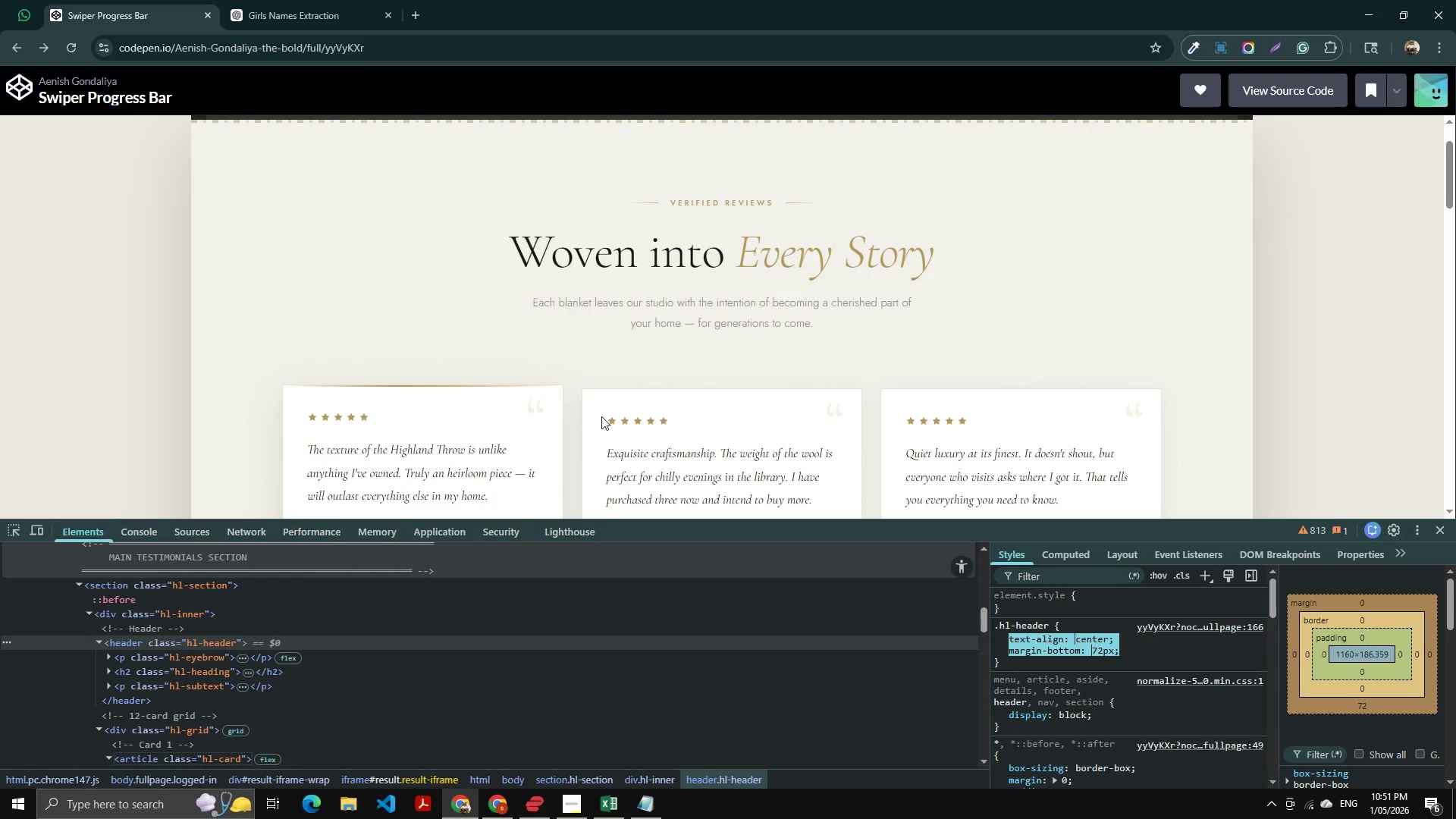 
key(Control+C)
 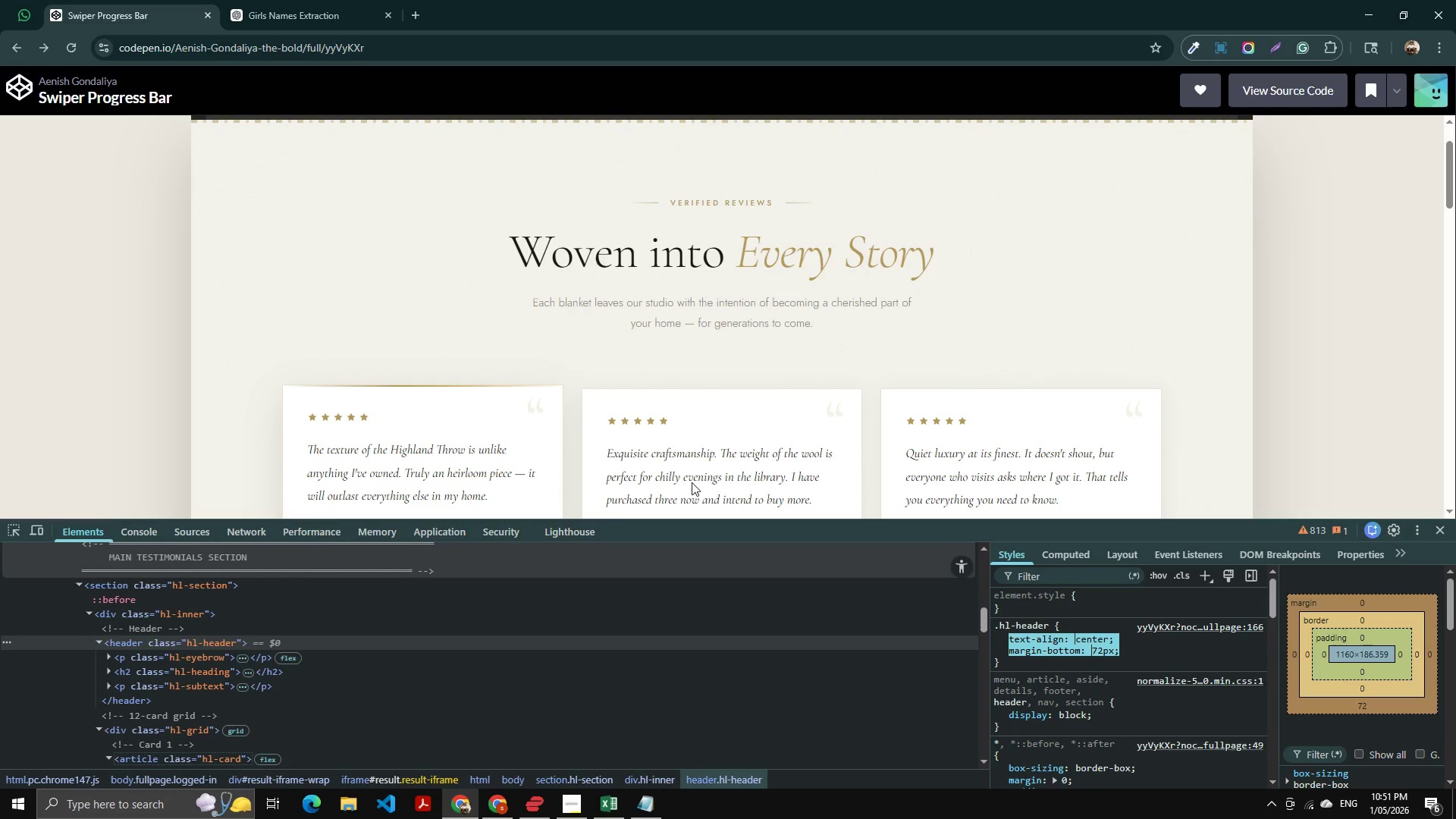 
key(Alt+AltLeft)
 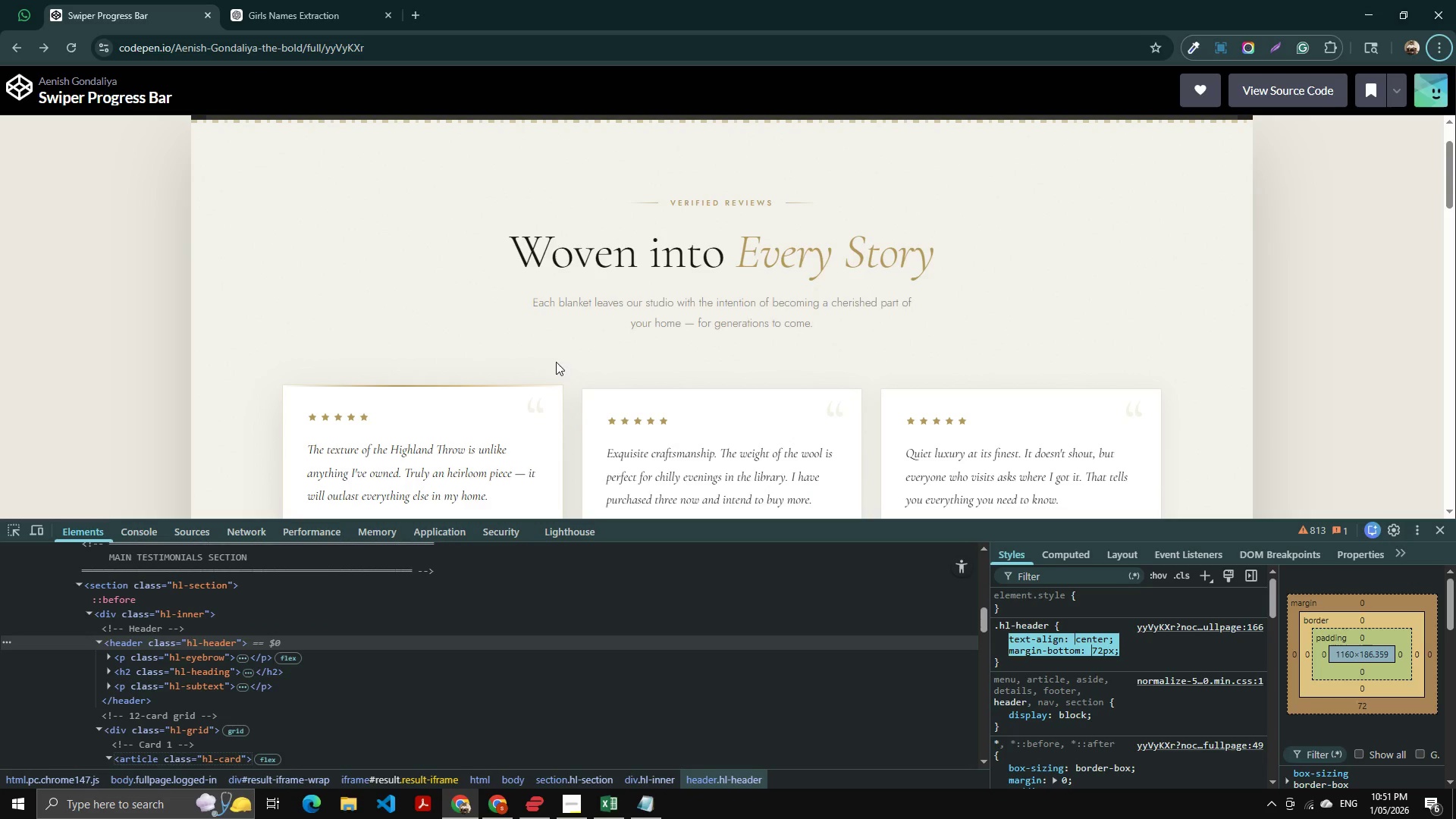 
key(Alt+AltLeft)
 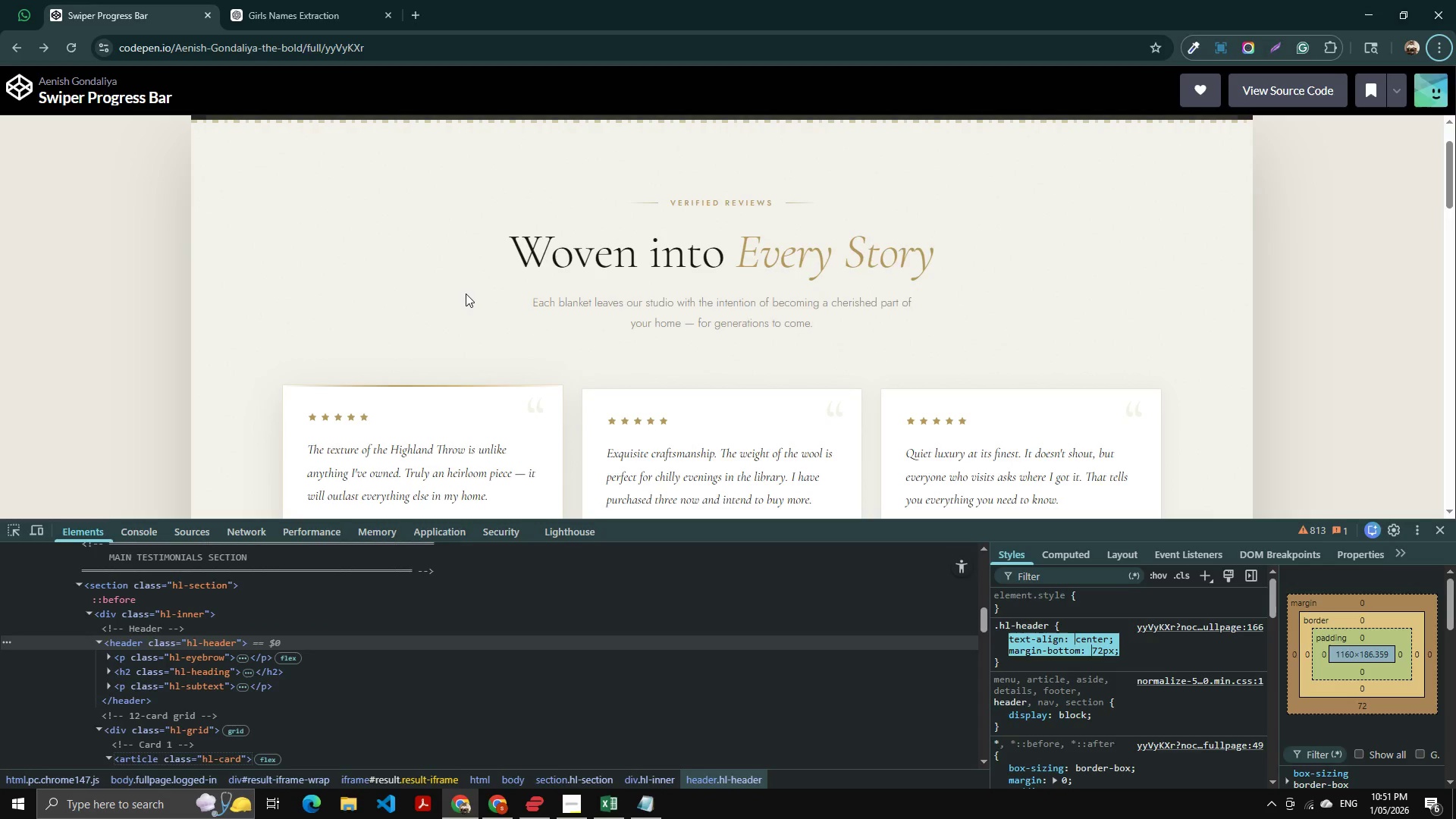 
key(Alt+Tab)
 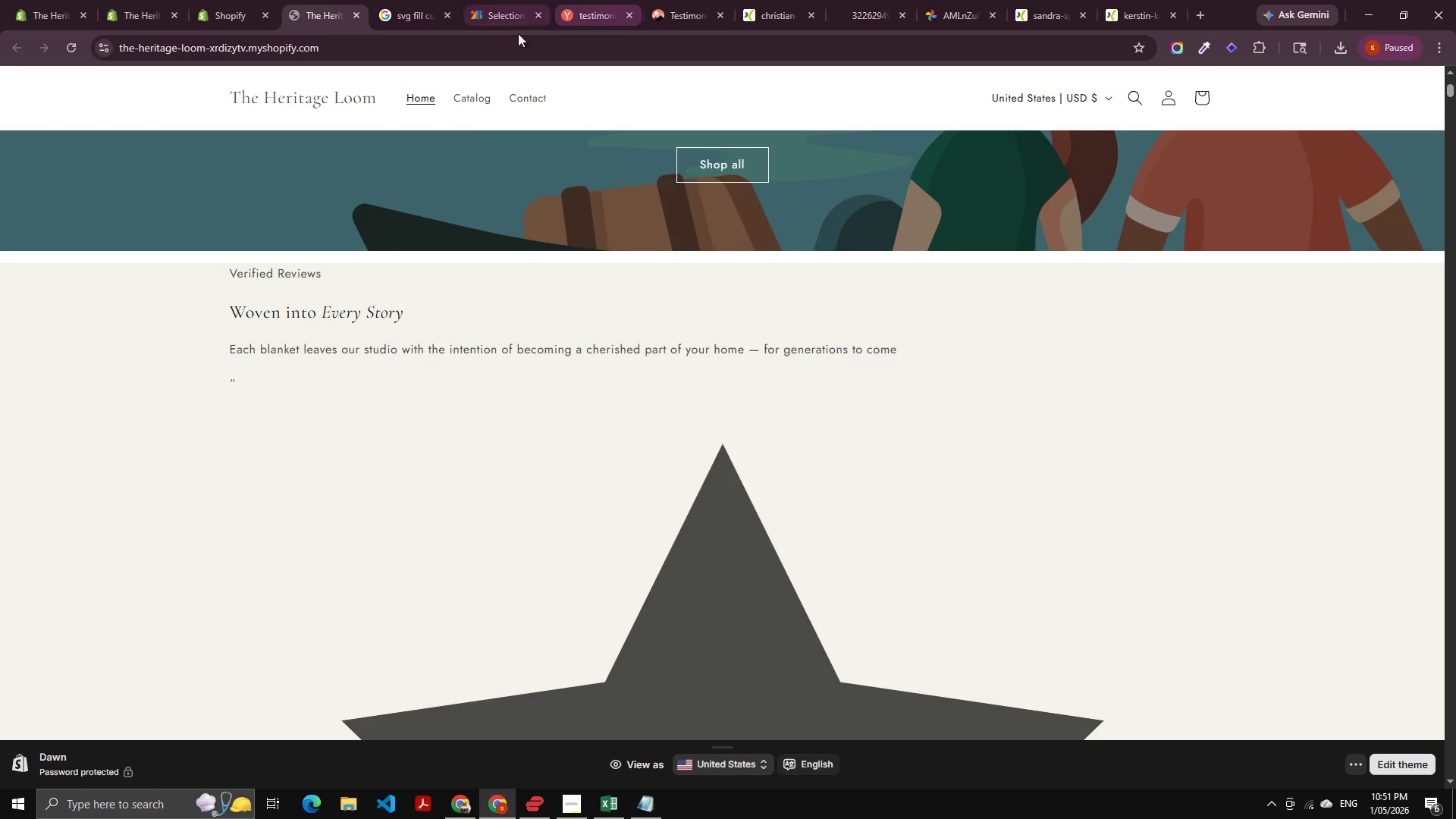 
scroll: coordinate [452, 279], scroll_direction: none, amount: 0.0
 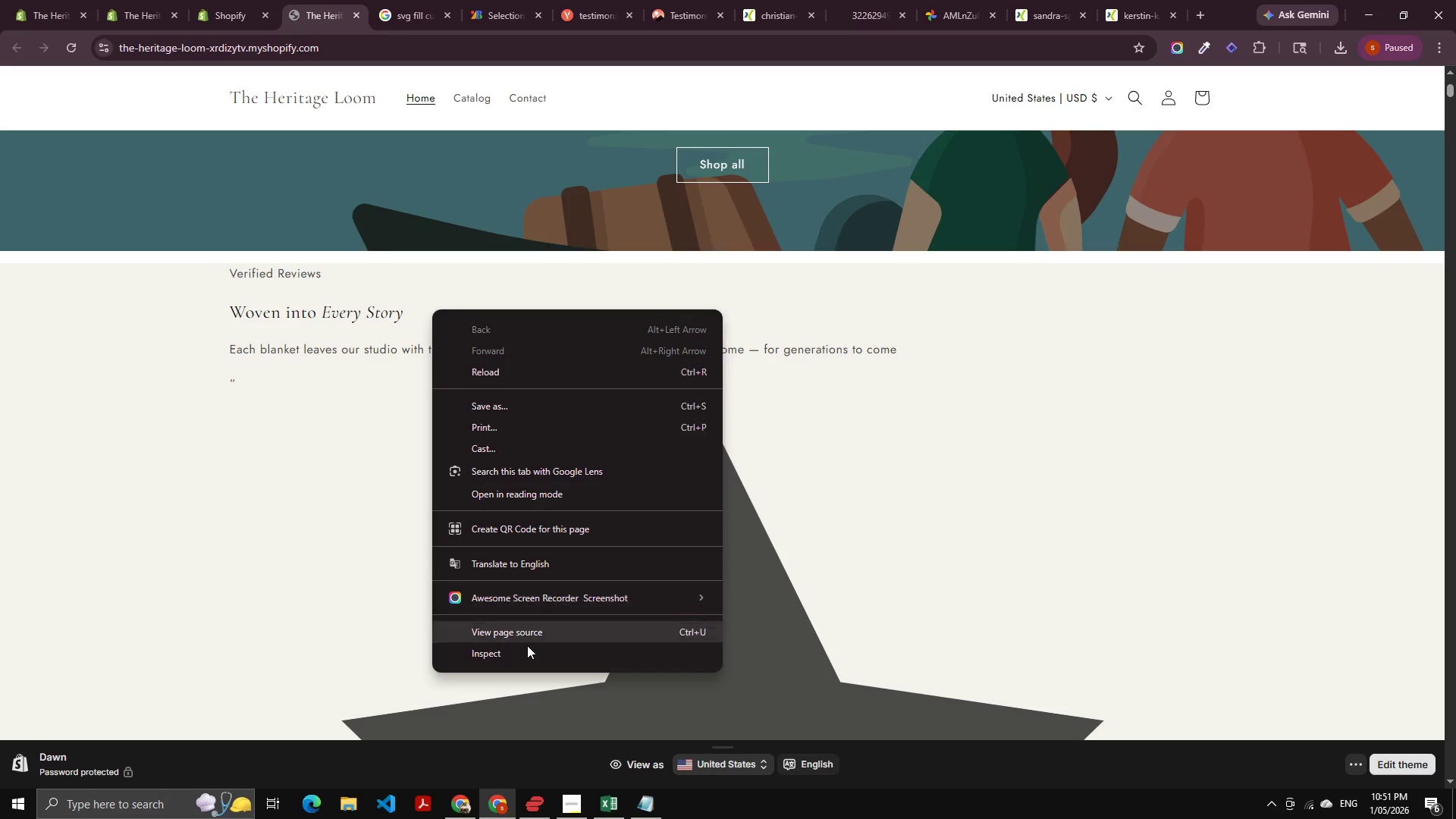 
left_click([529, 649])
 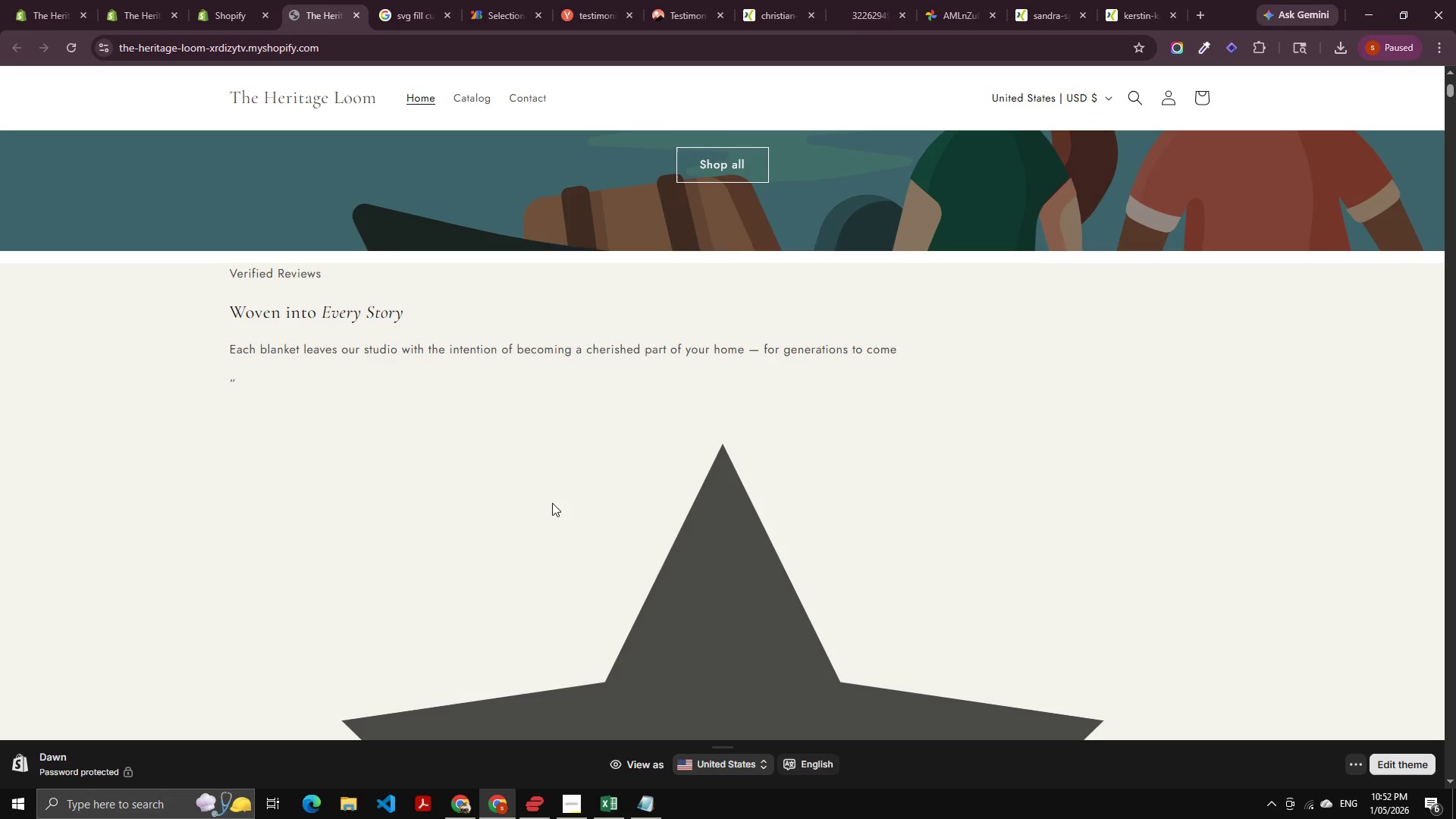 
scroll: coordinate [389, 303], scroll_direction: down, amount: 3.0
 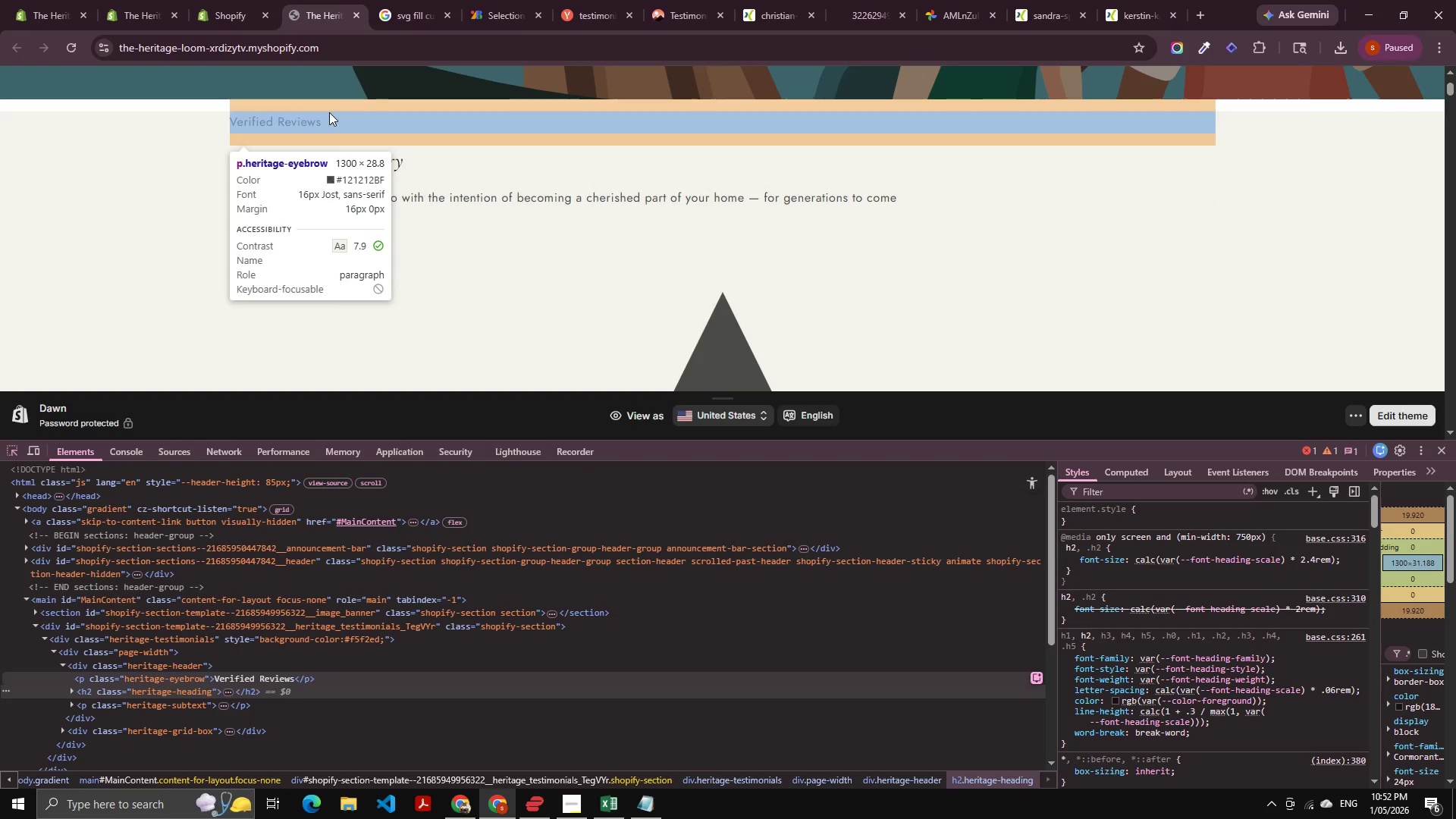 
left_click([315, 121])
 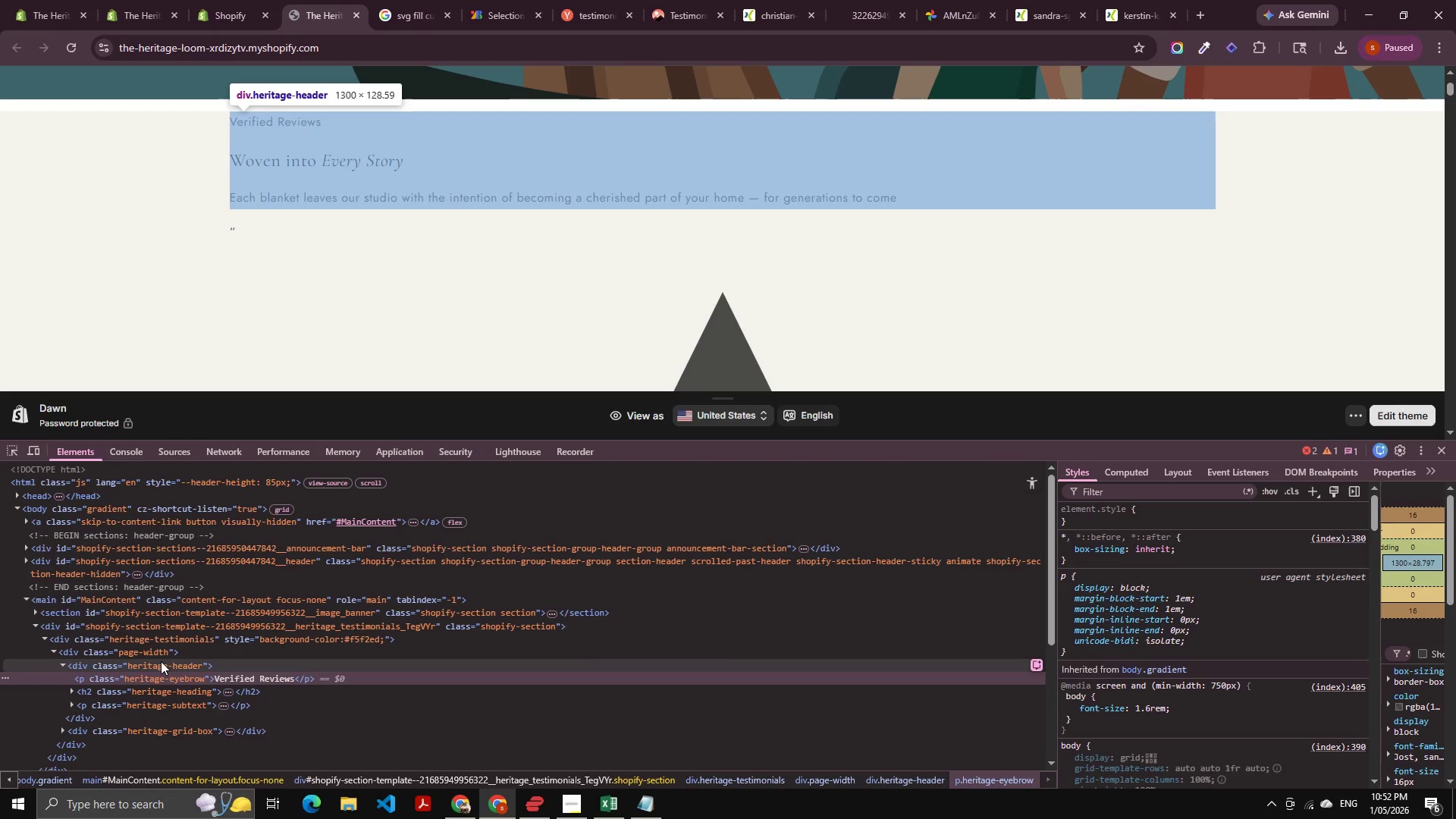 
left_click([162, 662])
 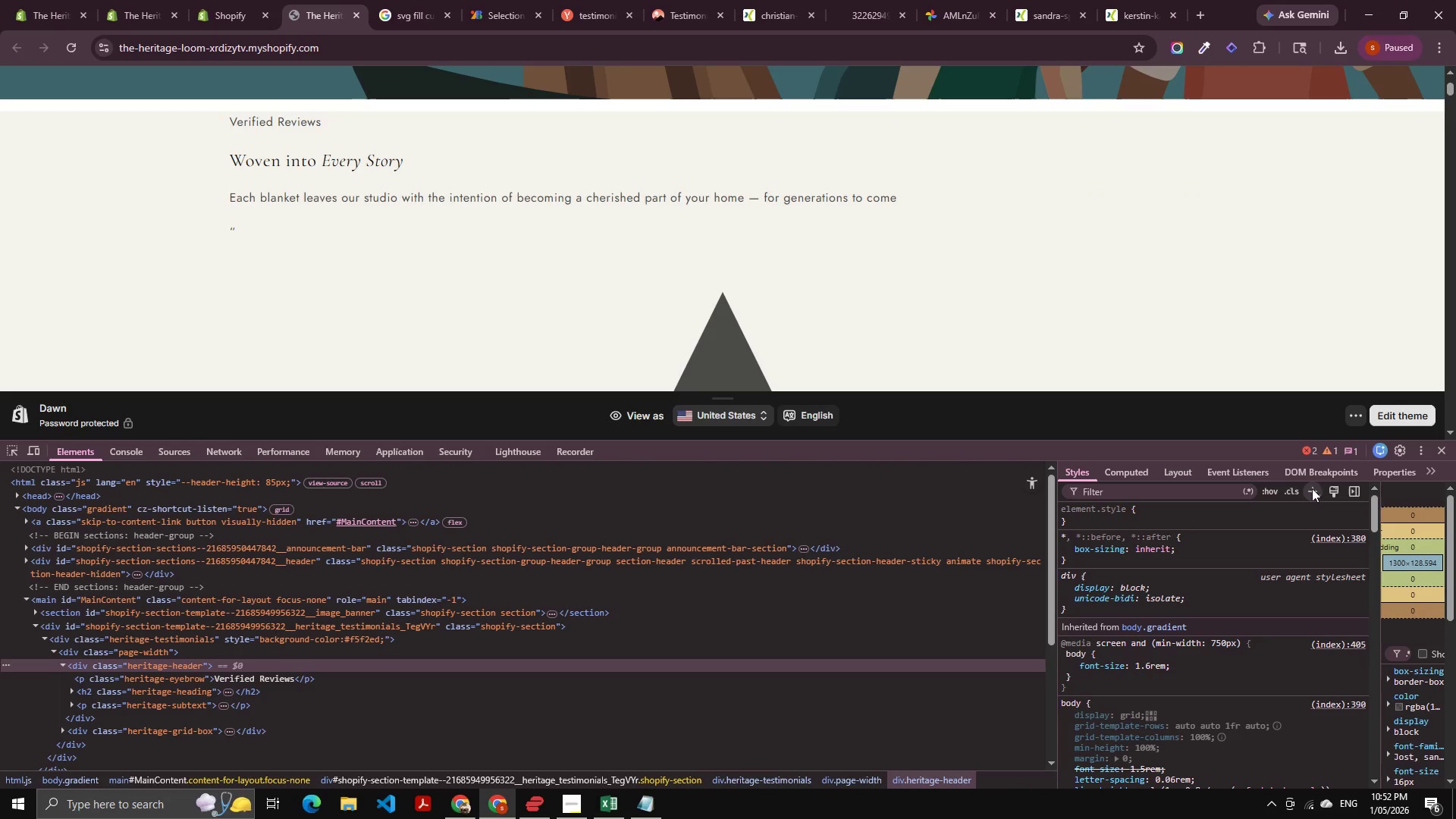 
left_click([1307, 486])
 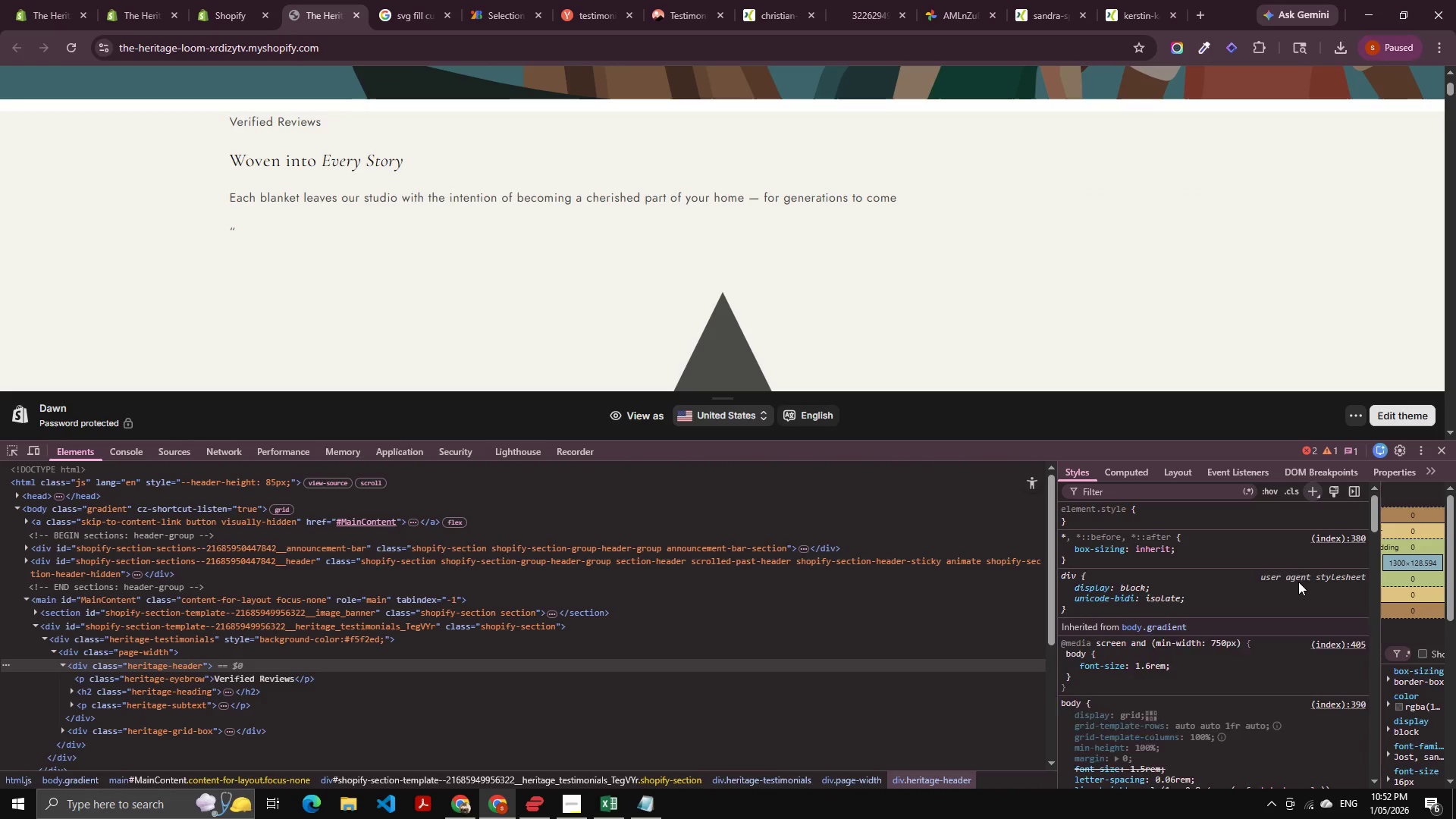 
key(Tab)
 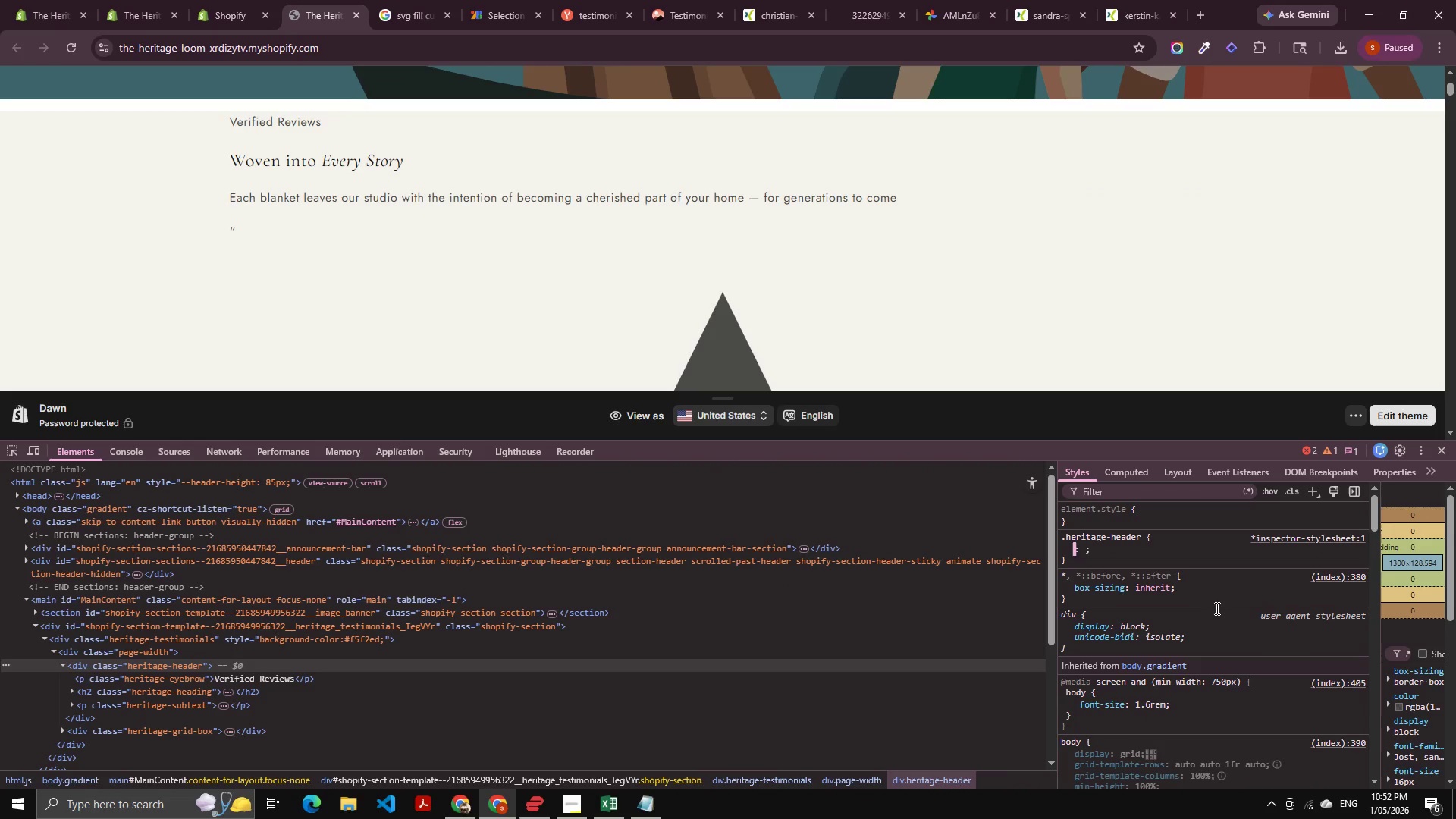 
key(Control+V)
 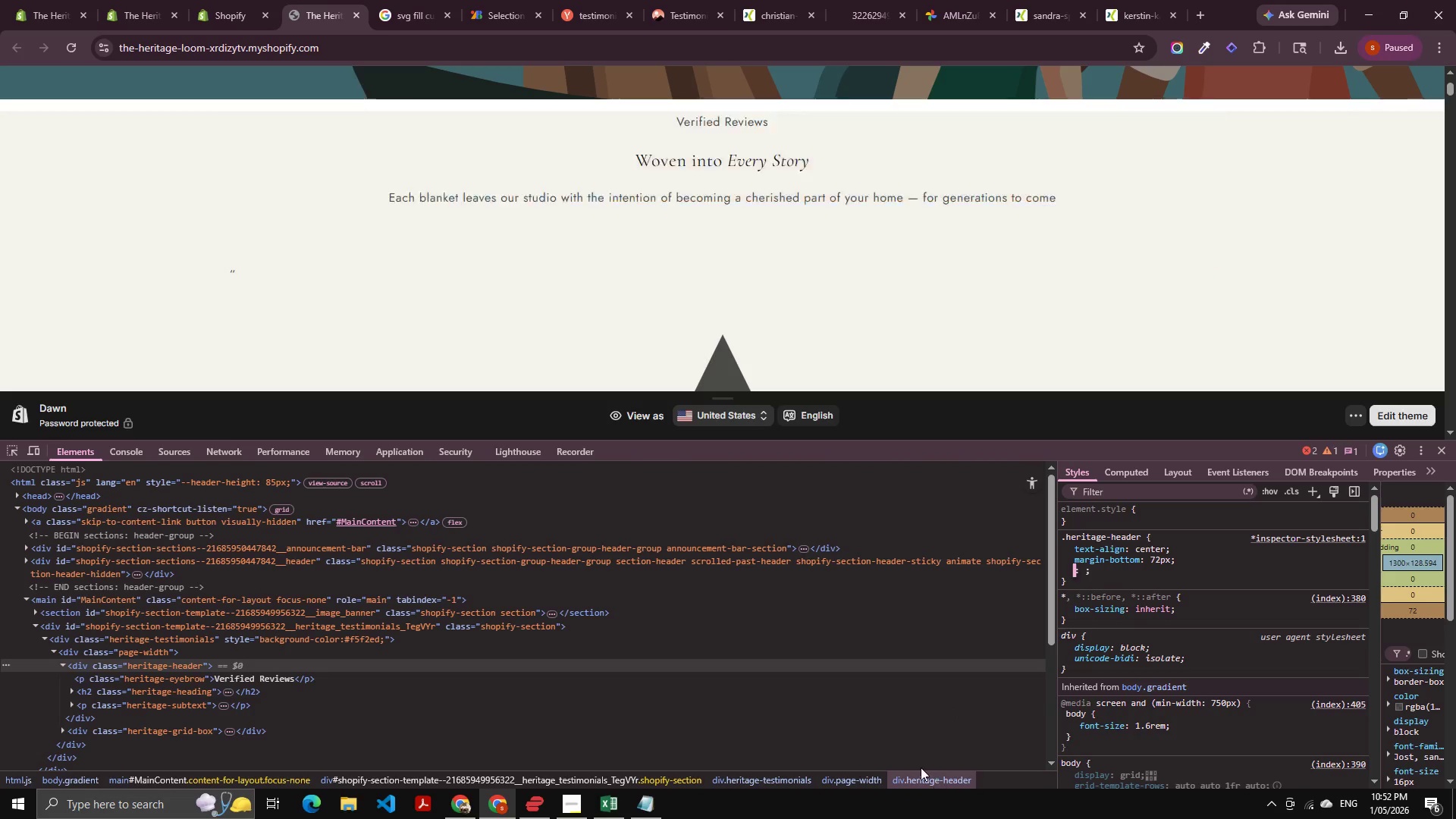 
wait(9.64)
 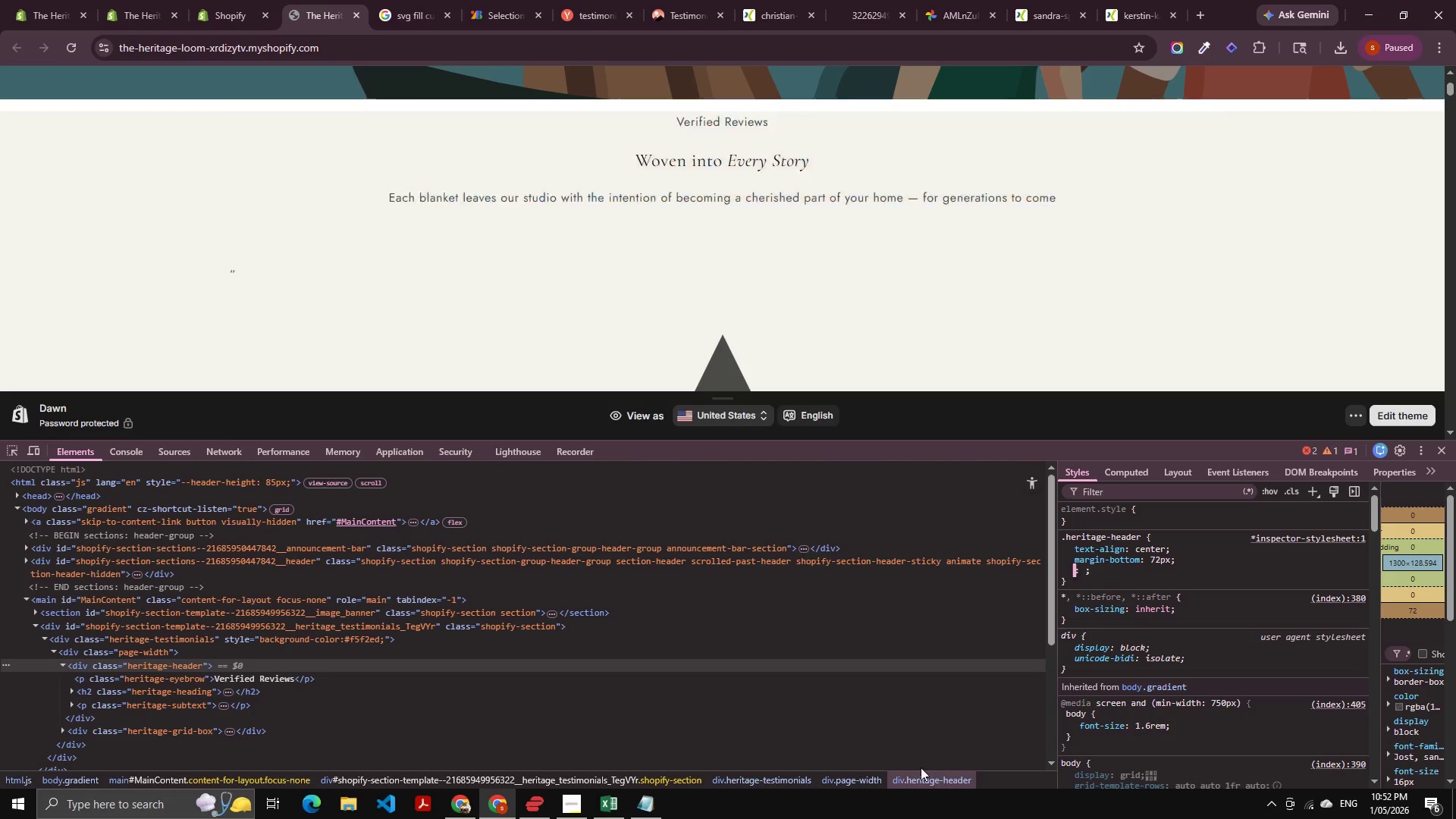 
left_click([576, 799])